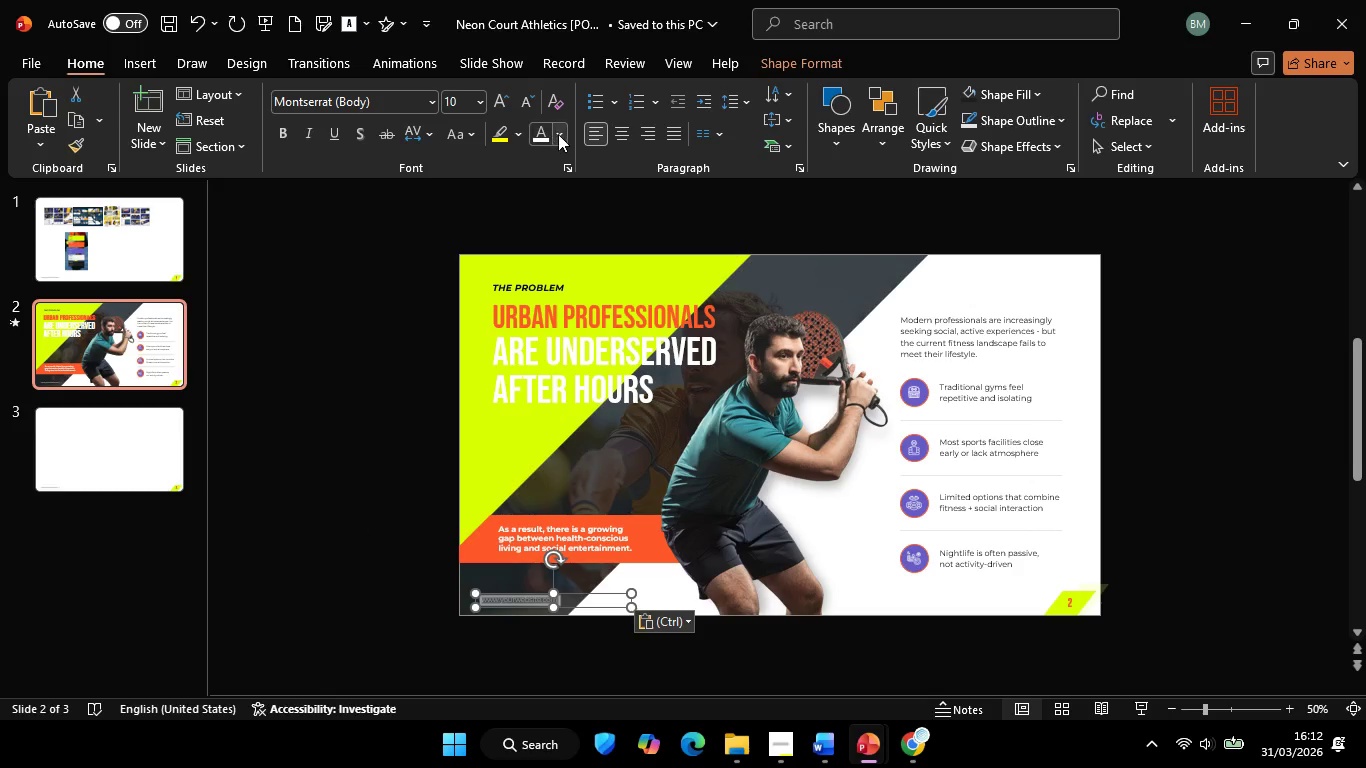 
left_click([558, 134])
 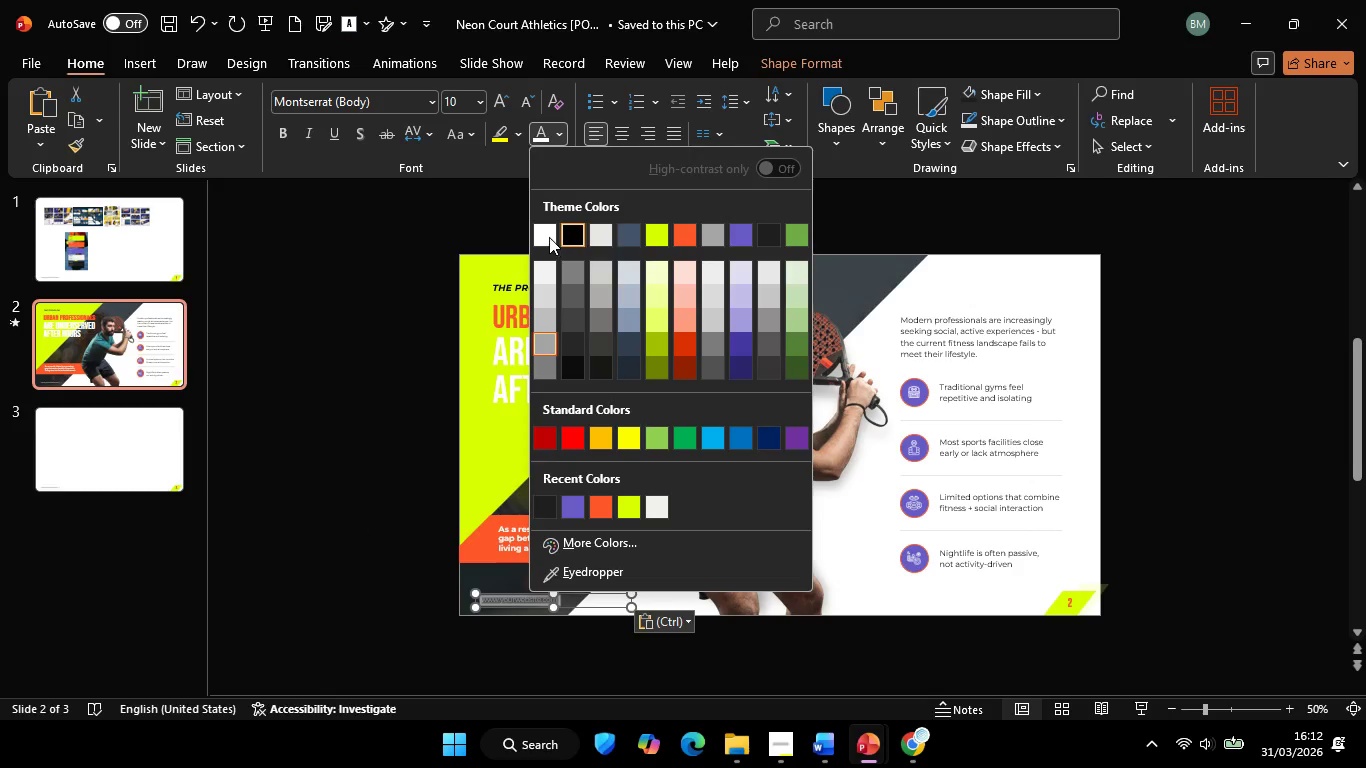 
left_click([548, 236])
 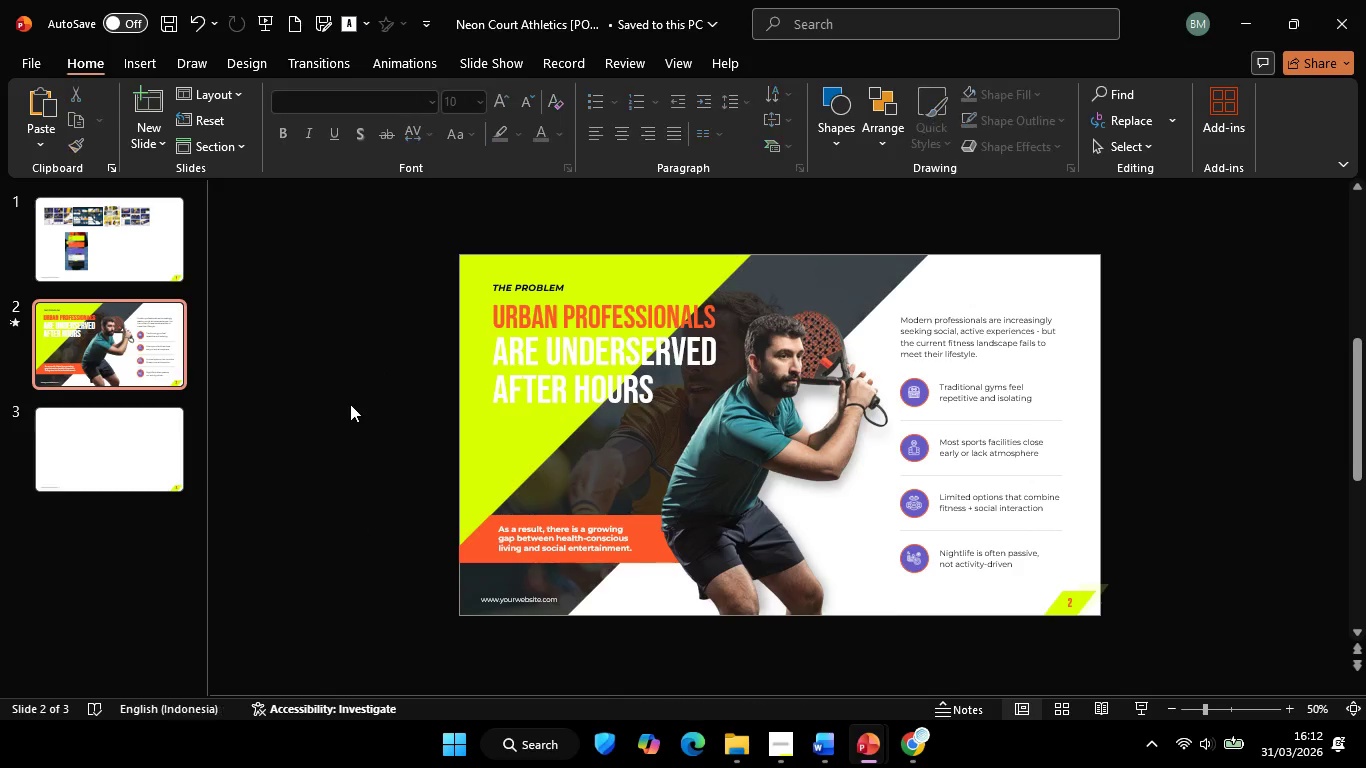 
double_click([350, 404])
 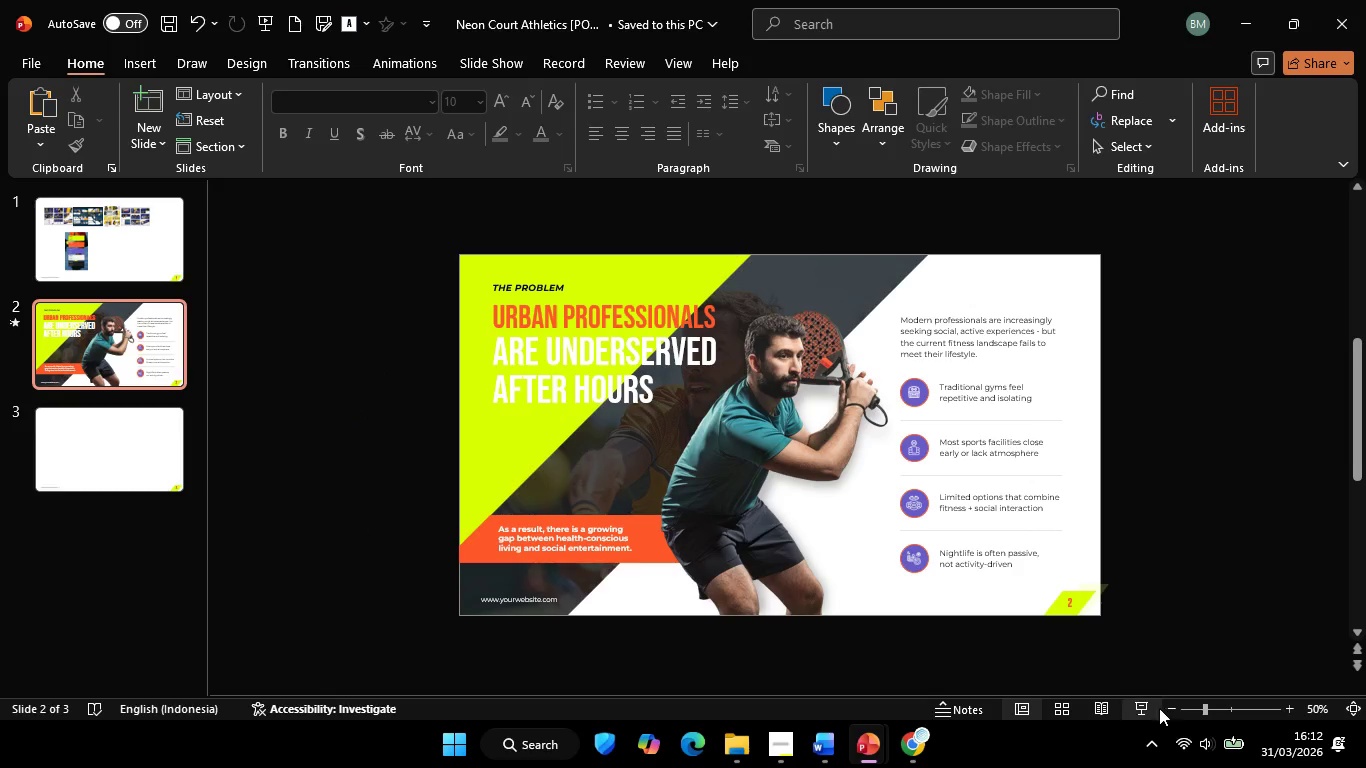 
left_click([1140, 707])
 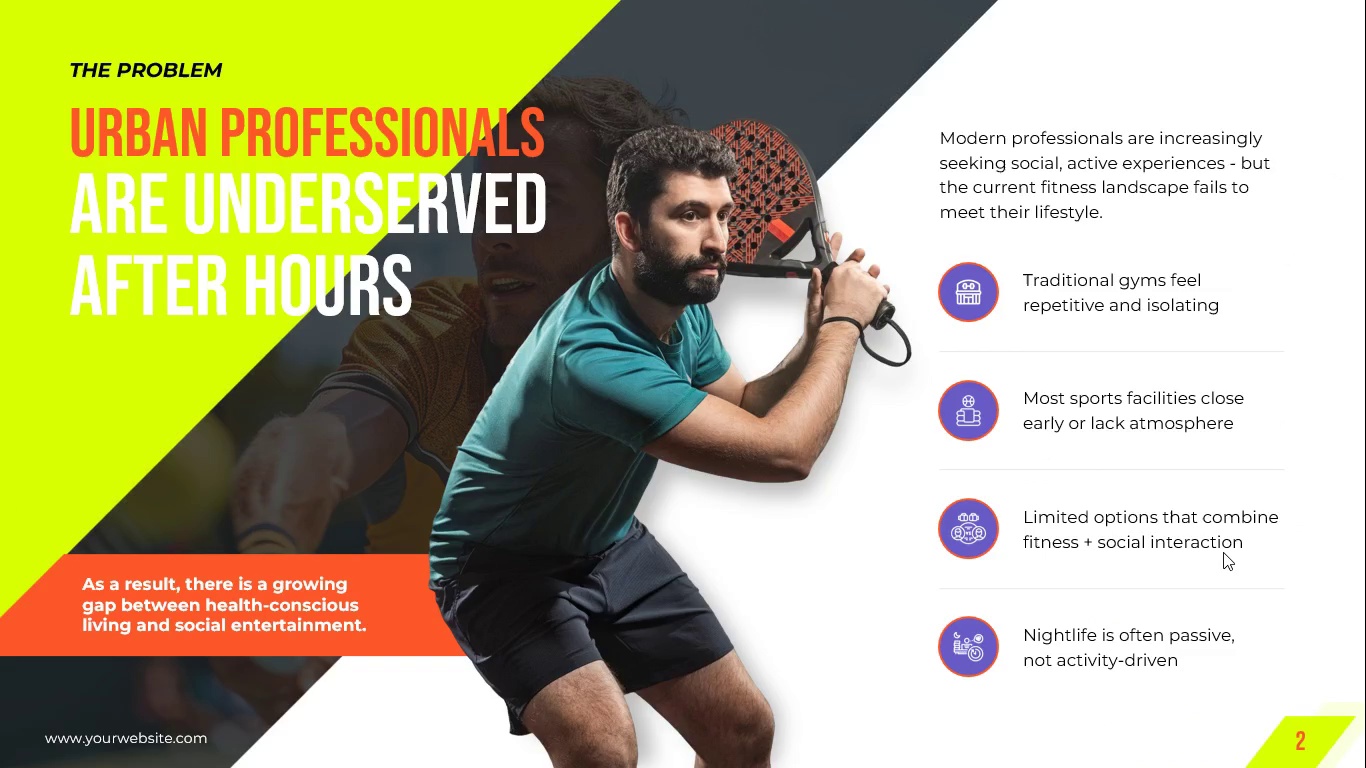 
key(Escape)
 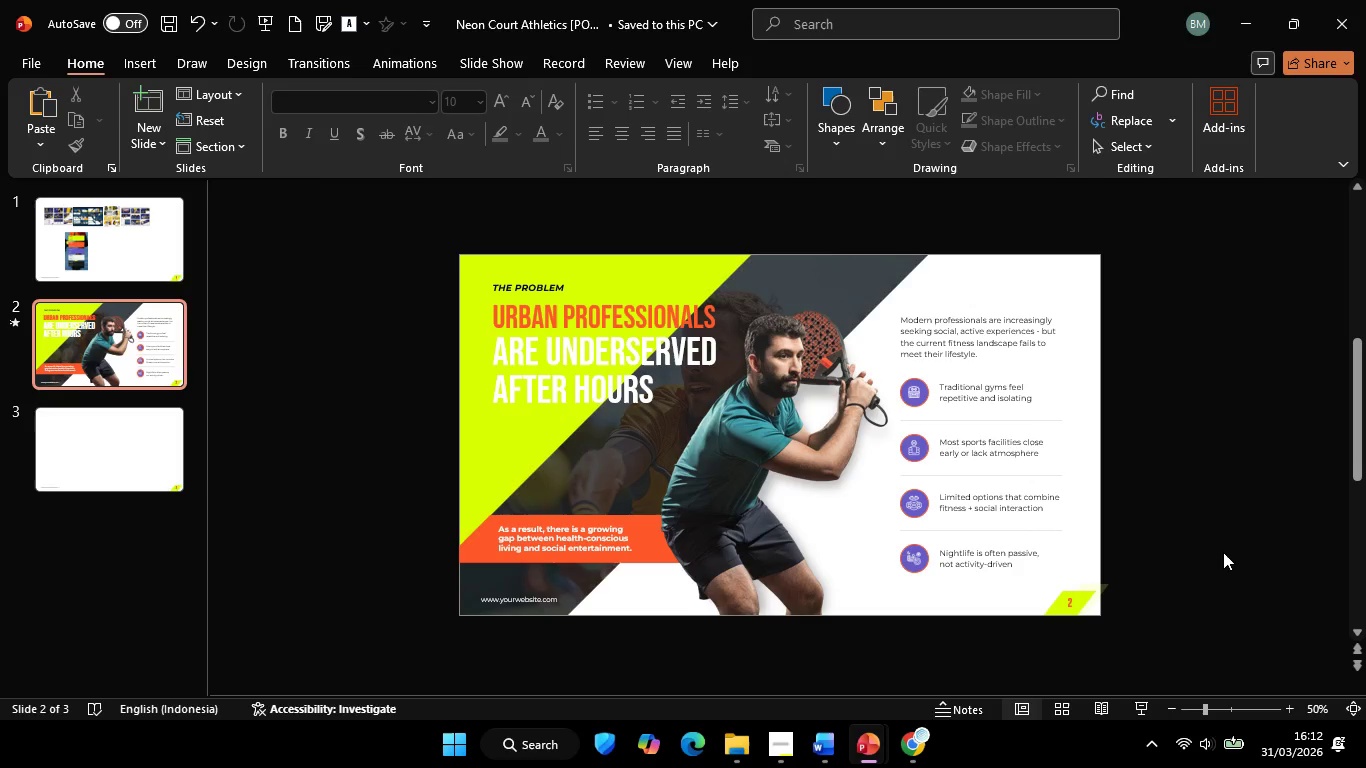 
key(Control+A)
 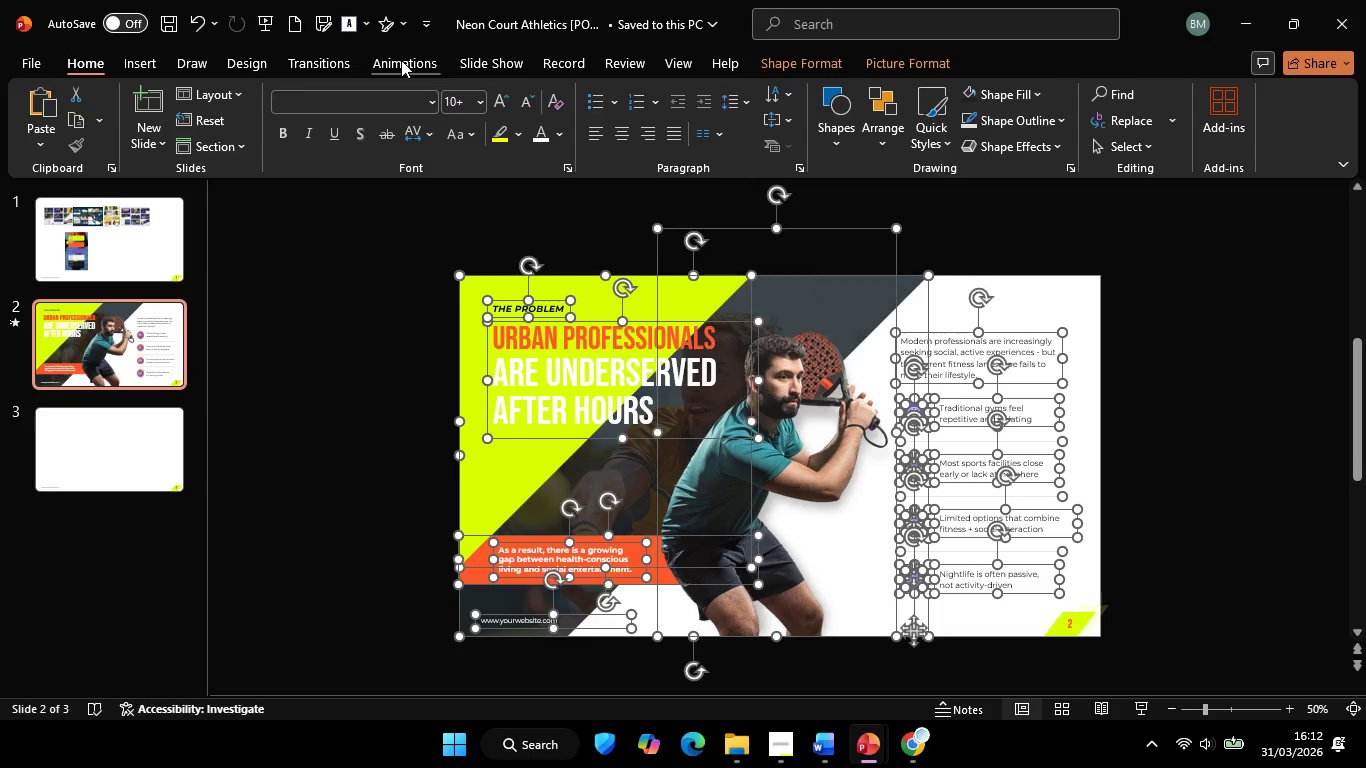 
left_click([400, 60])
 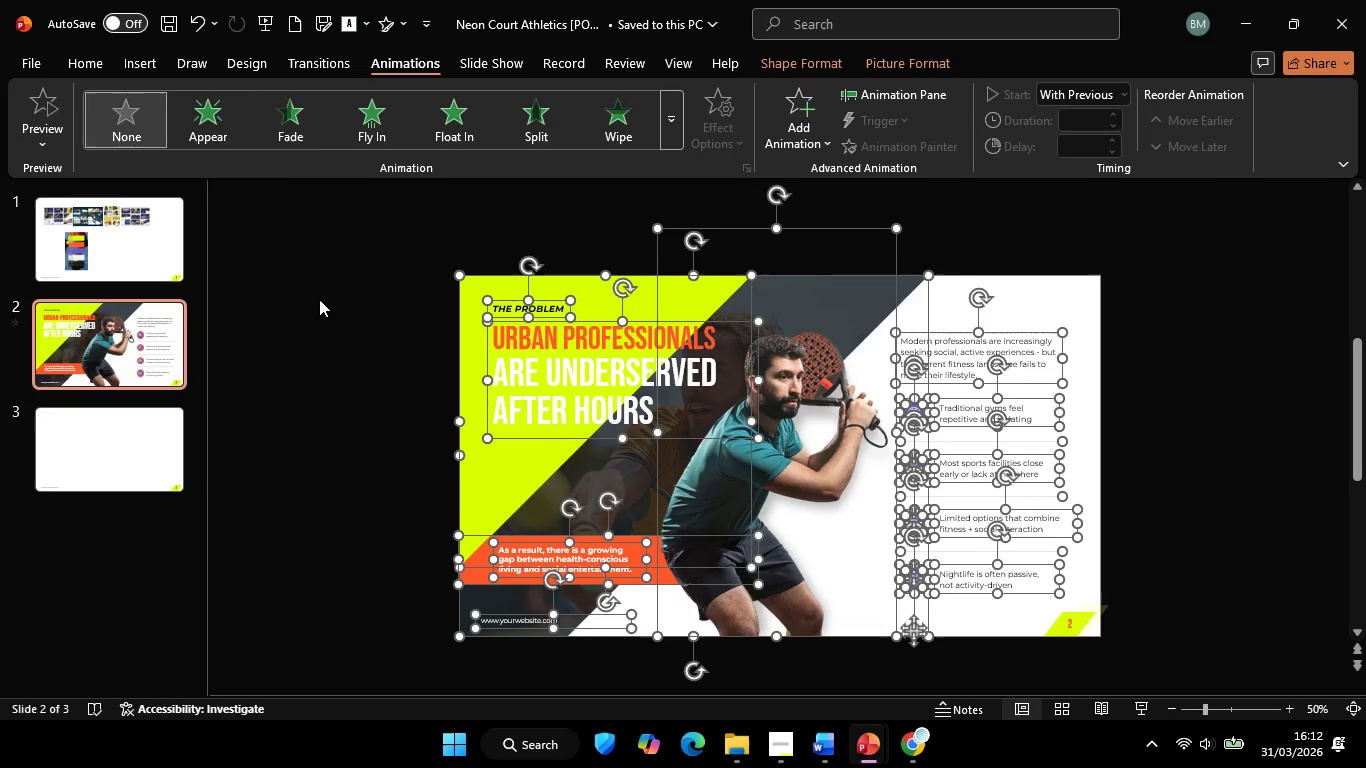 
double_click([324, 323])
 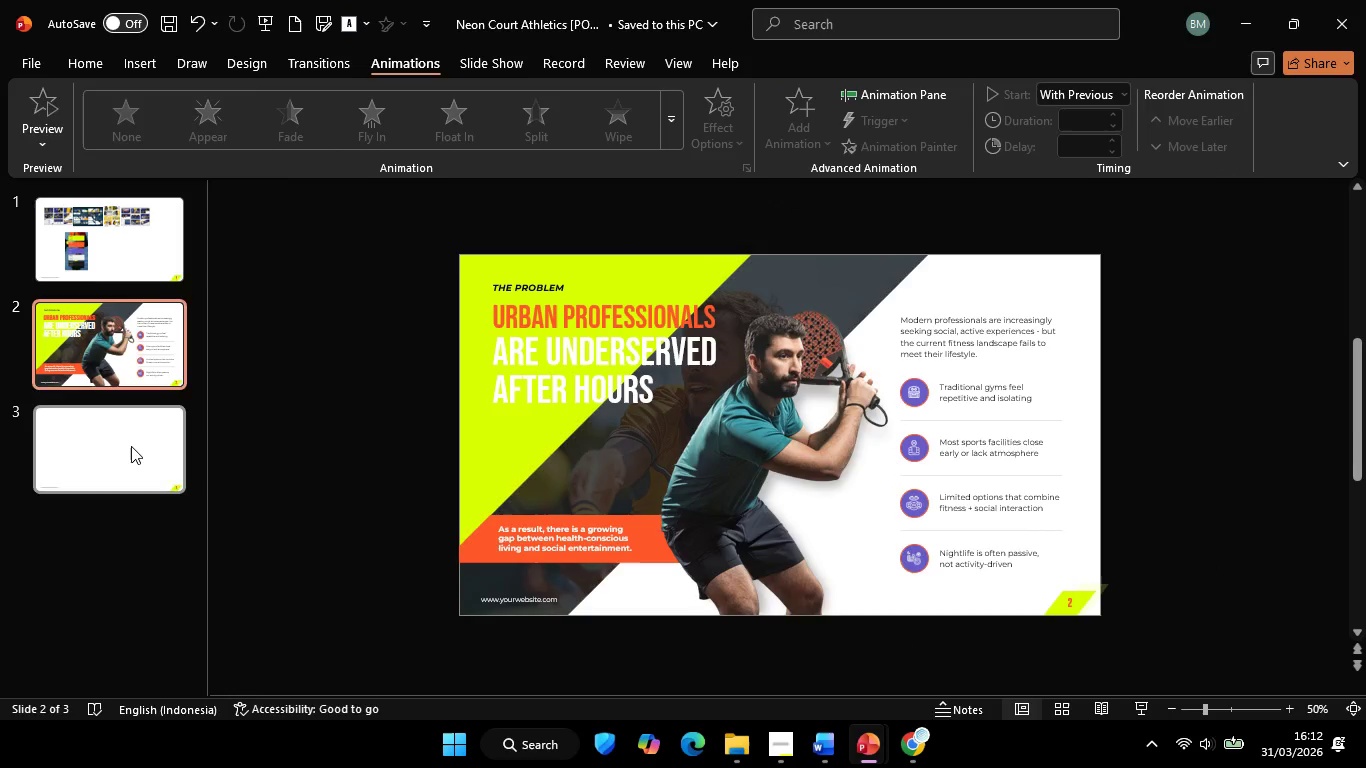 
left_click([131, 446])